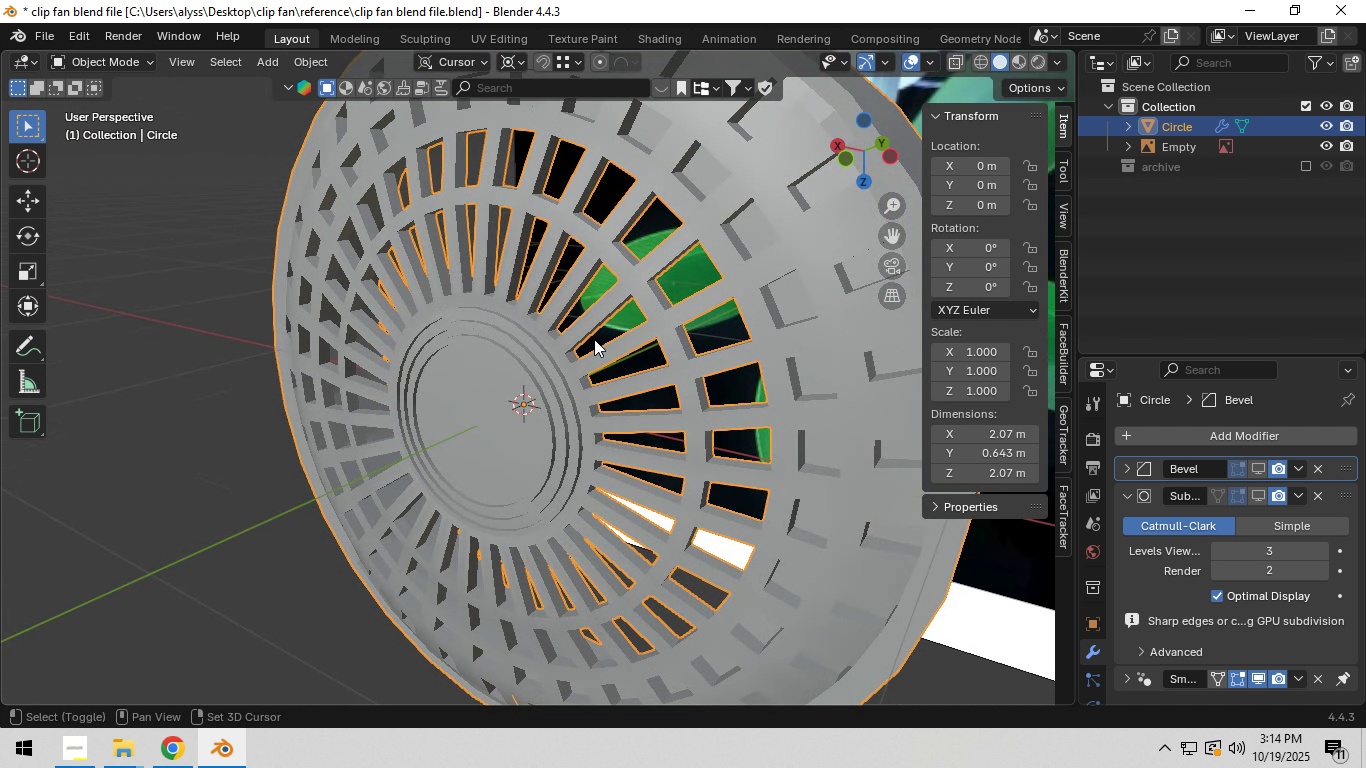 
hold_key(key=ShiftLeft, duration=1.28)
 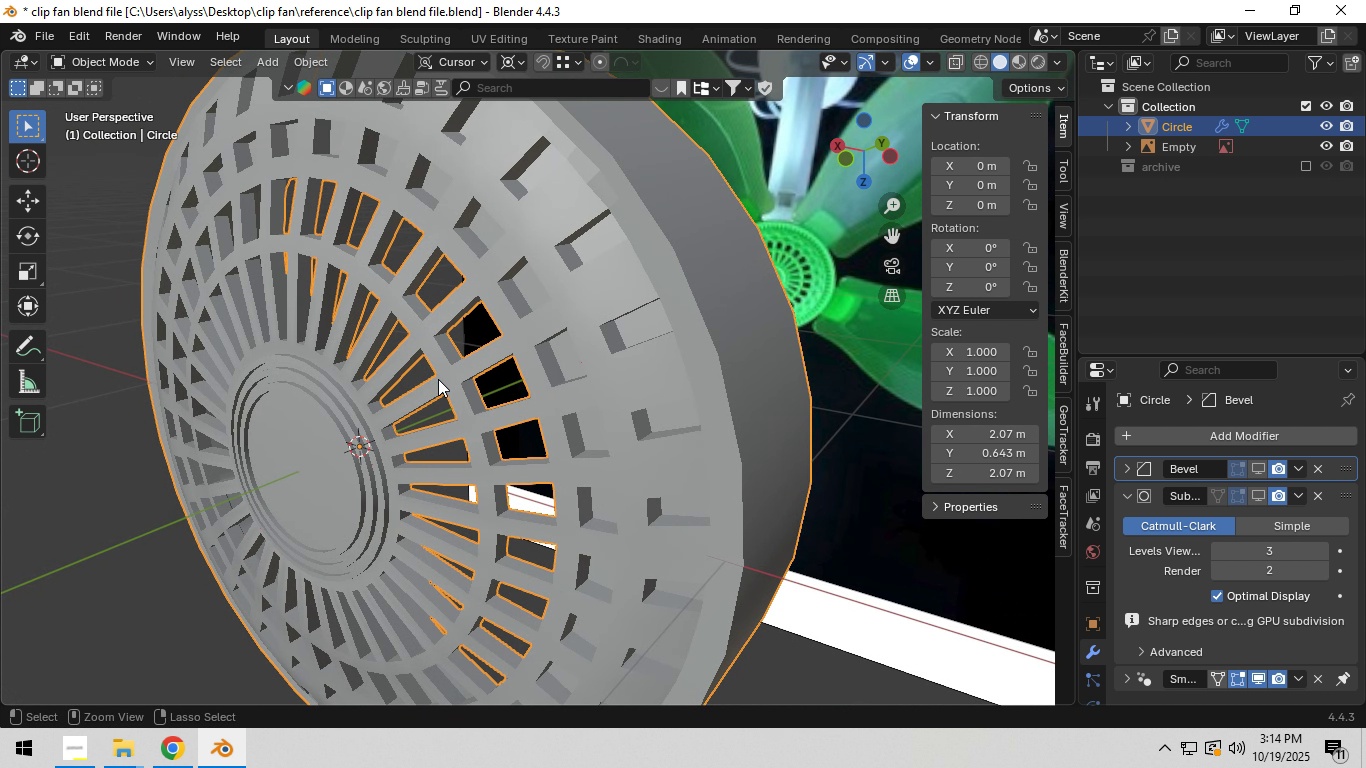 
key(Control+Z)
 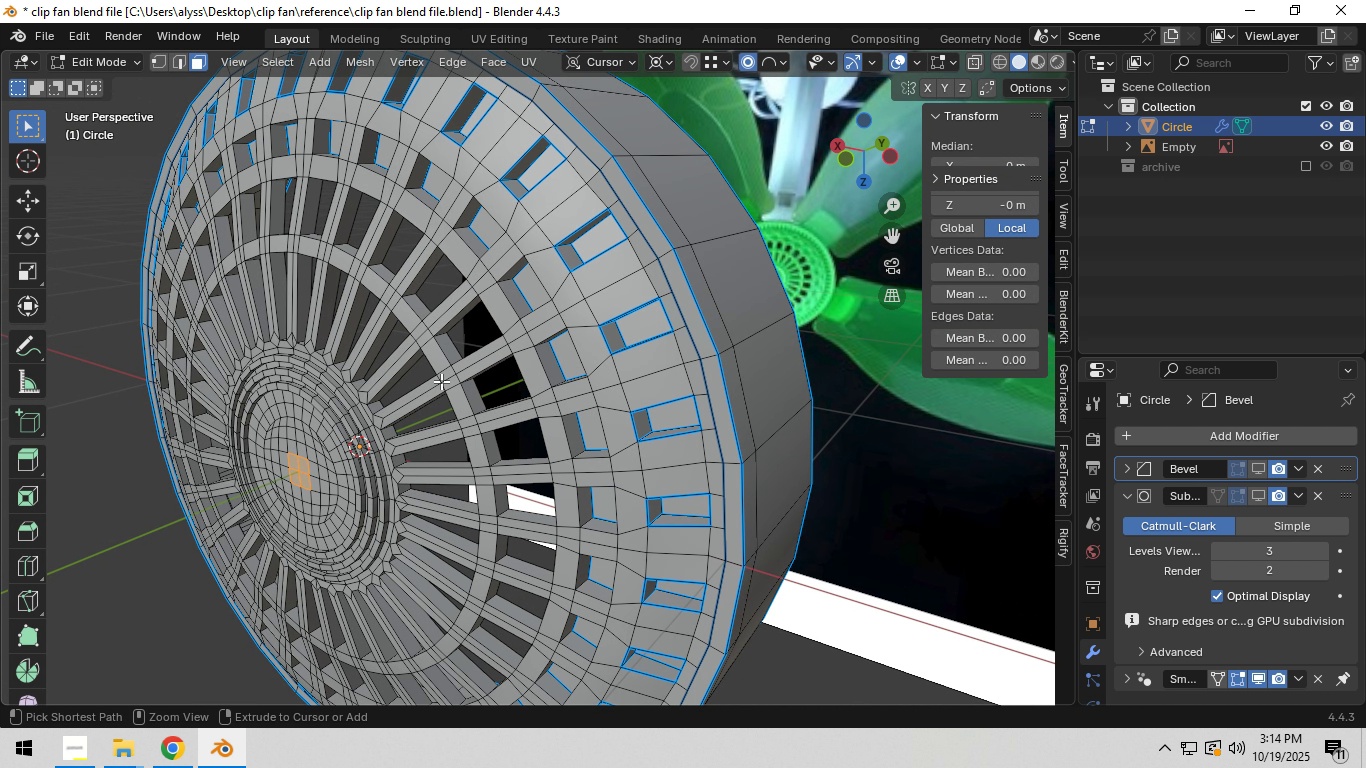 
key(Control+Z)
 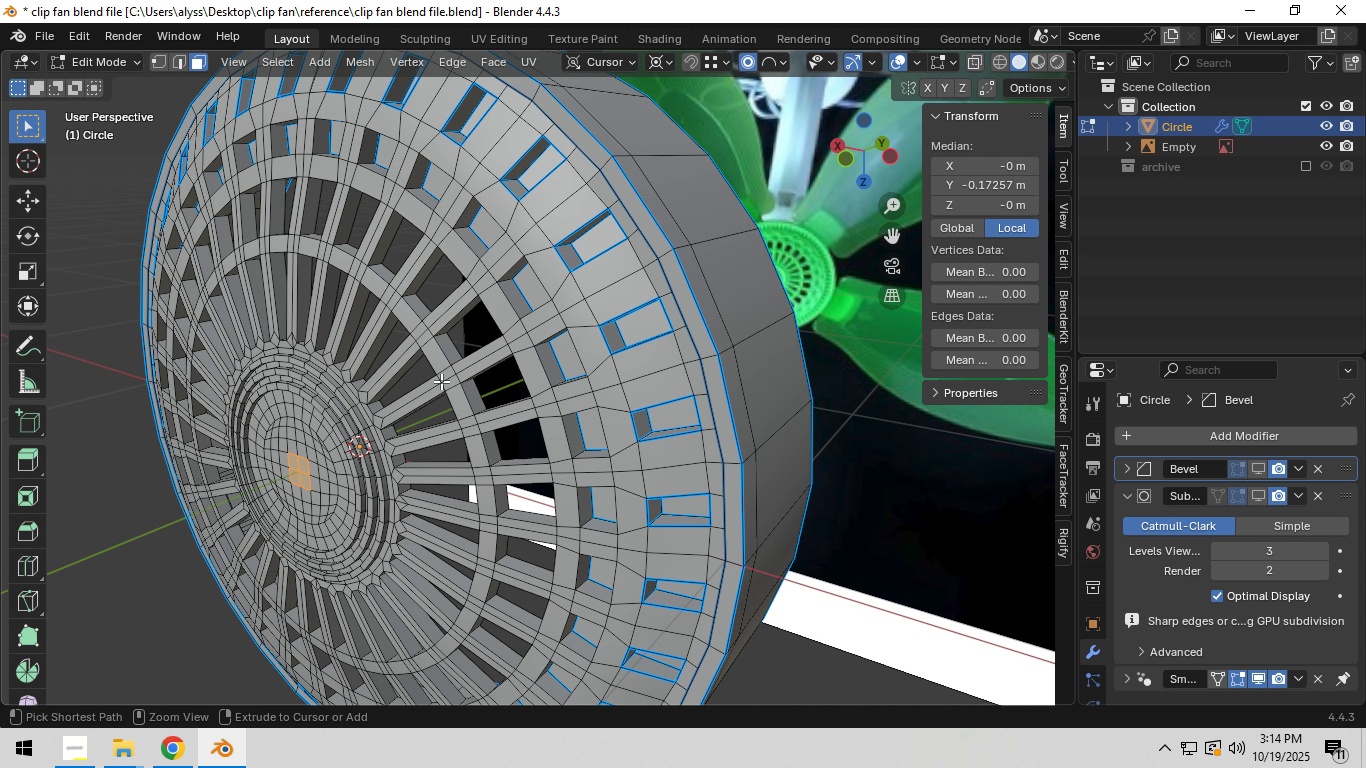 
key(Control+Z)
 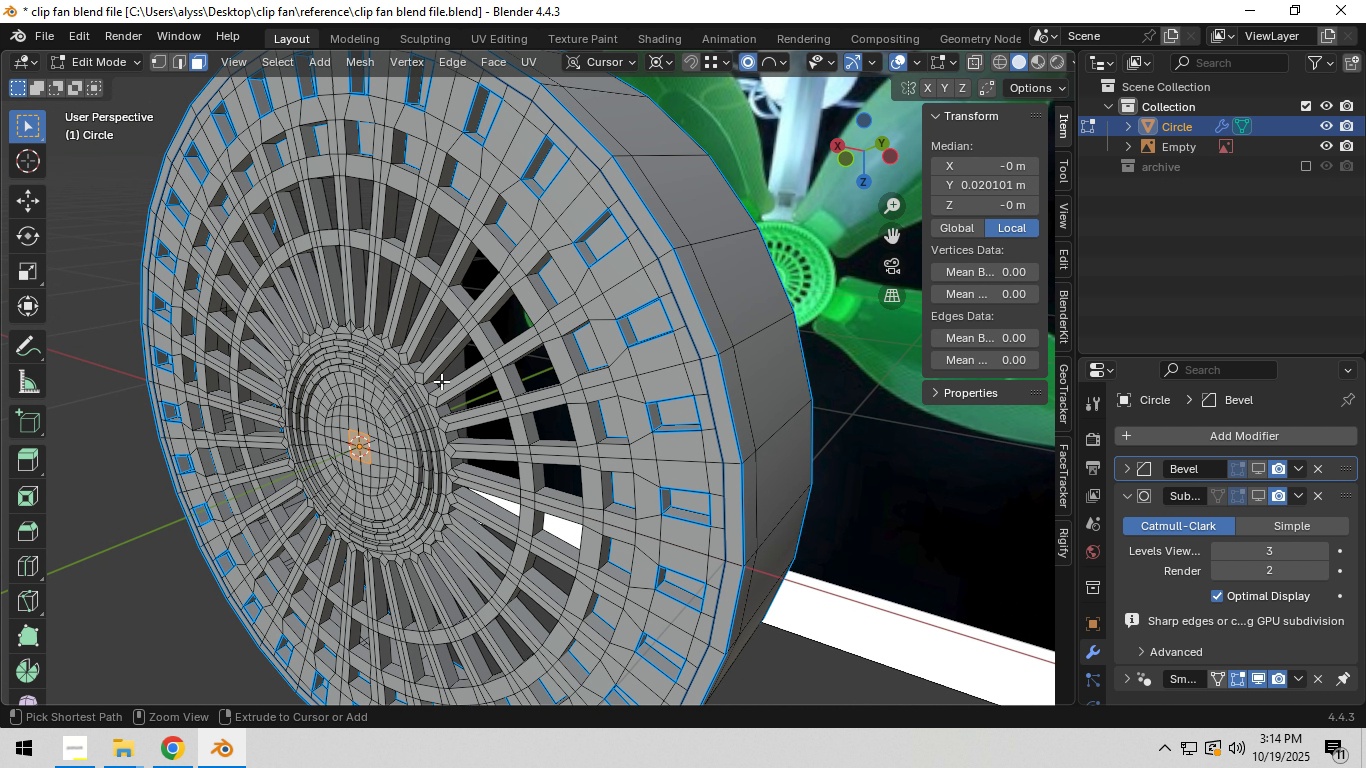 
key(Control+Z)
 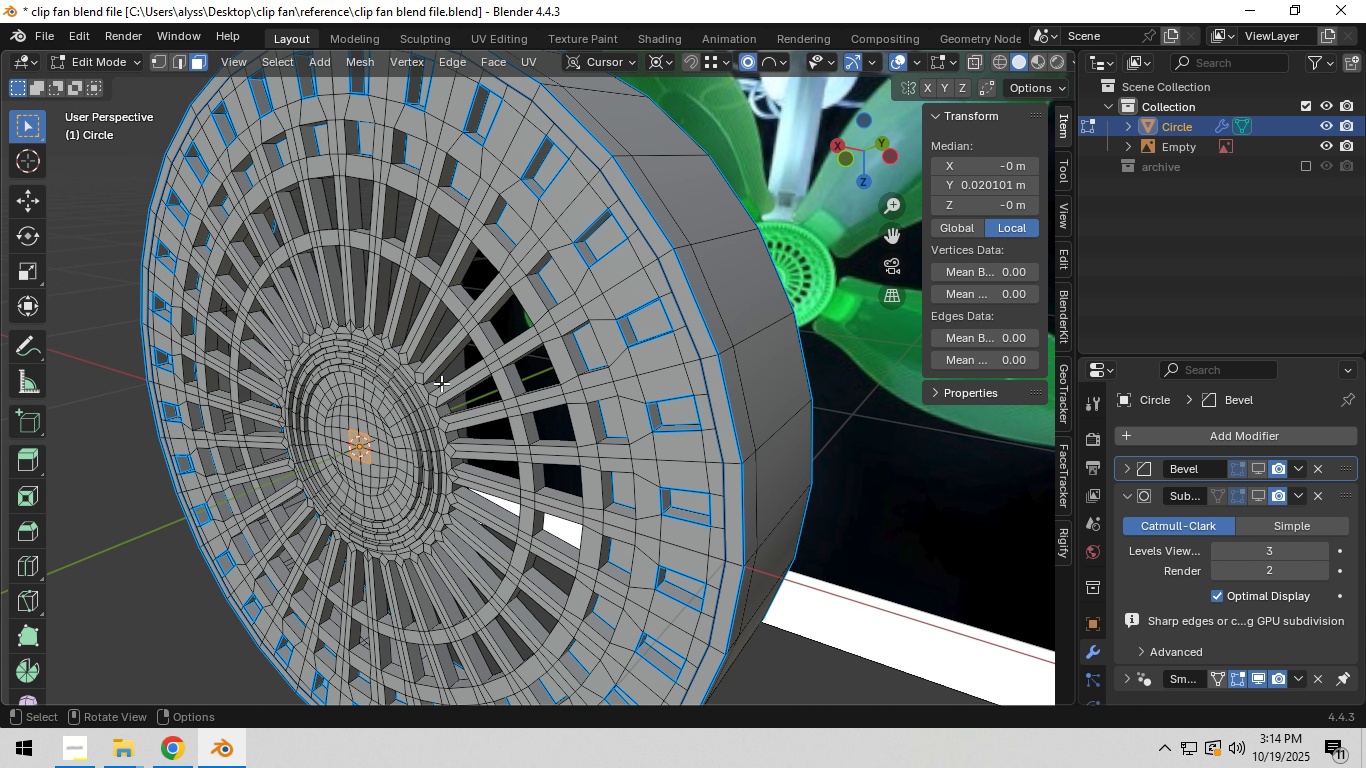 
scroll: coordinate [441, 383], scroll_direction: down, amount: 2.0
 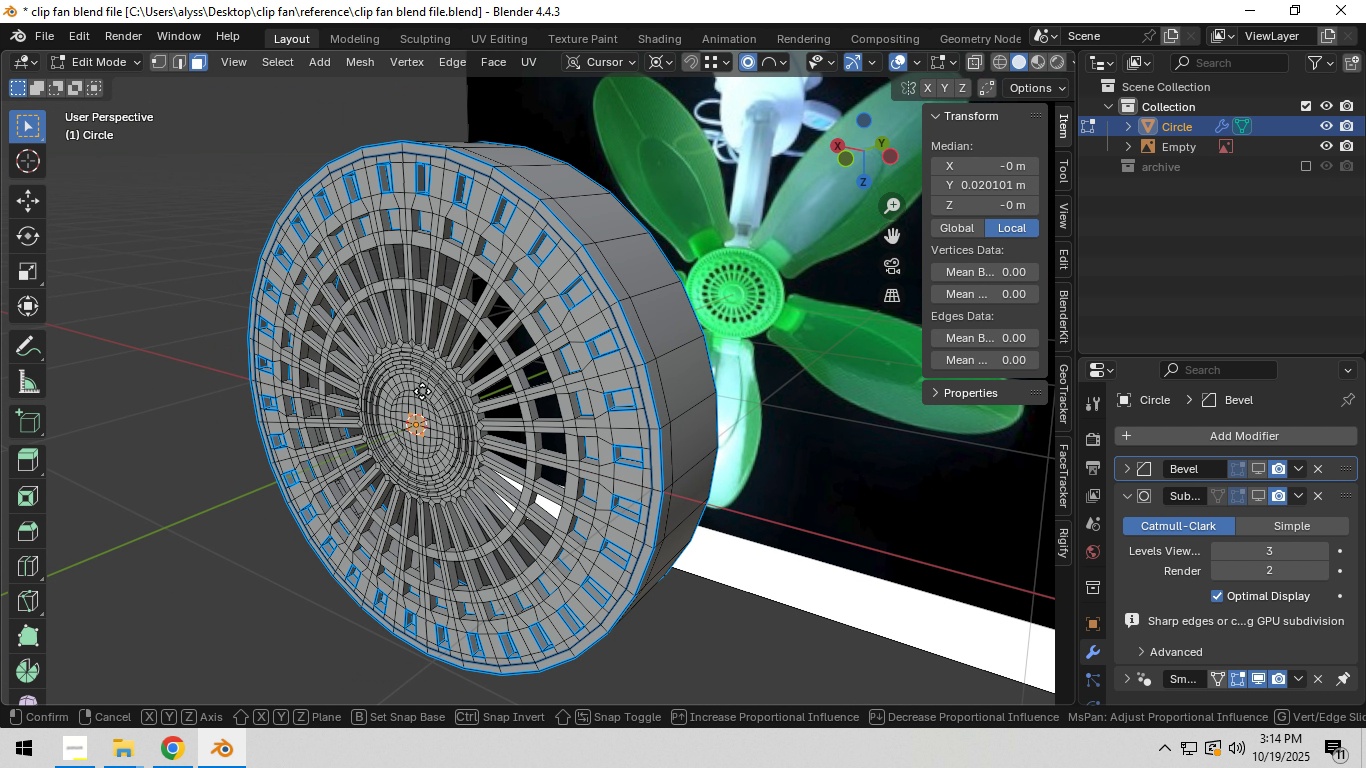 
type(gy)
 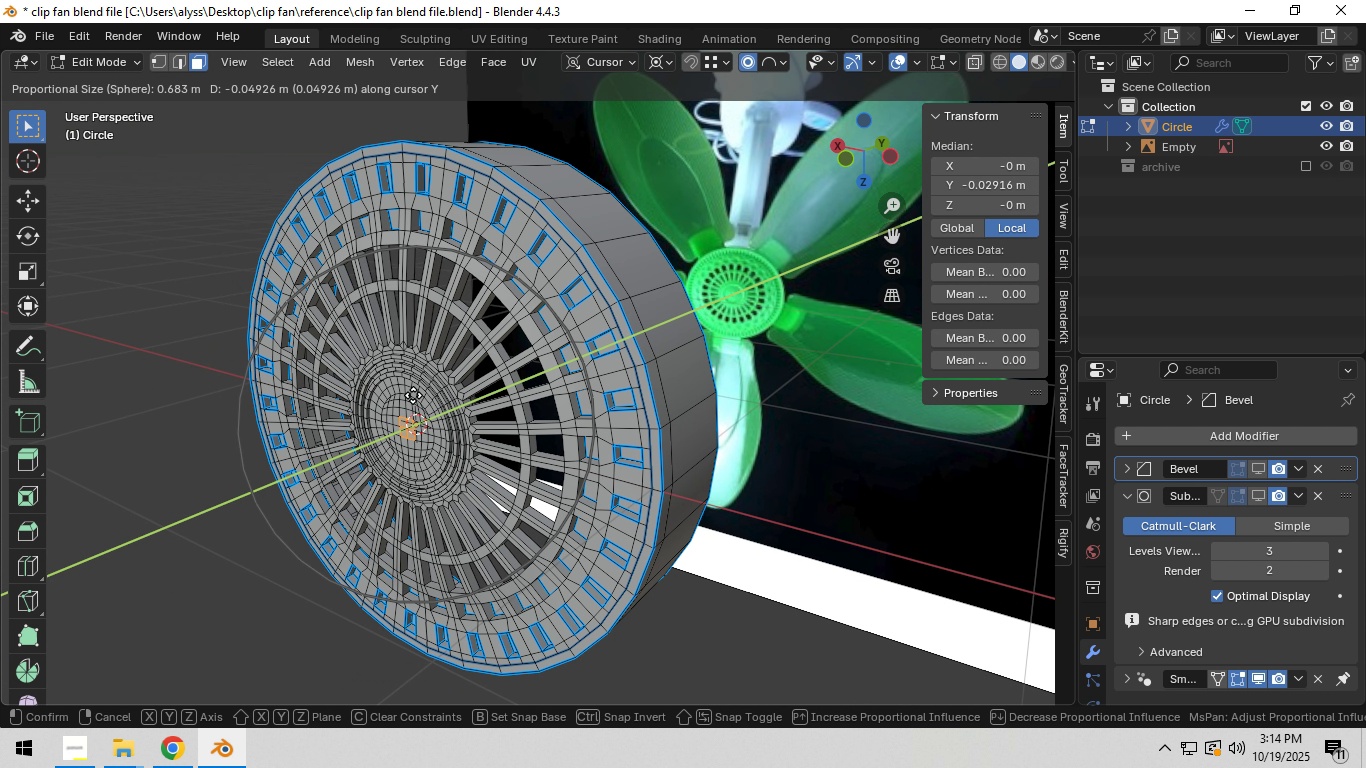 
scroll: coordinate [413, 395], scroll_direction: down, amount: 8.0
 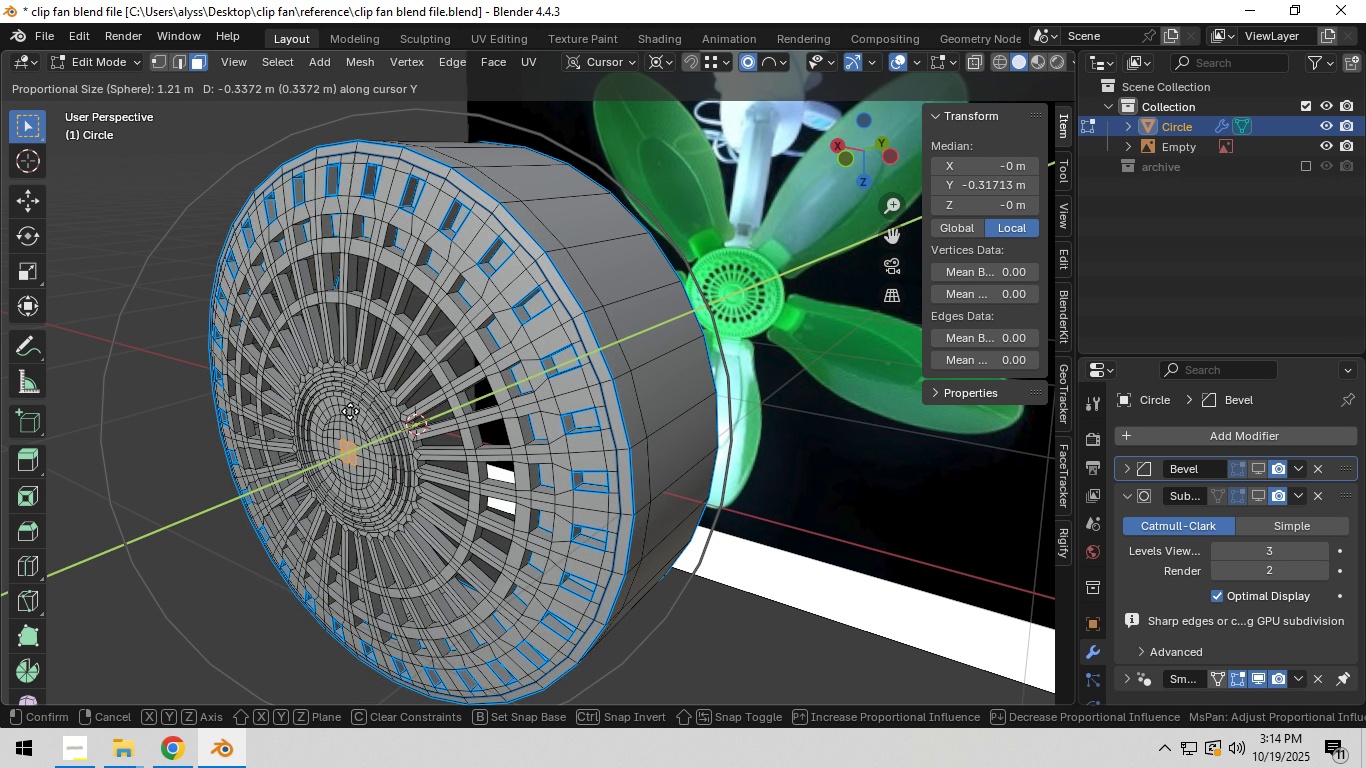 
left_click([346, 414])
 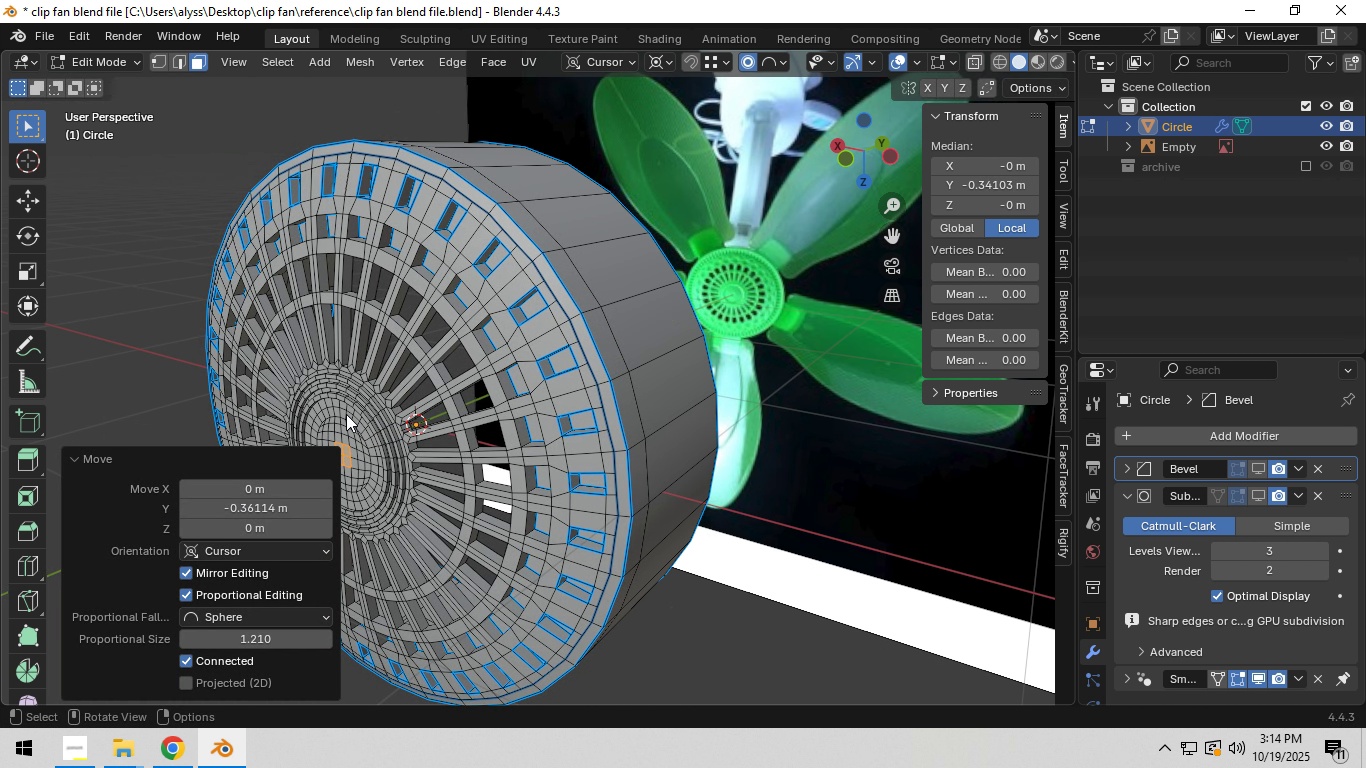 
key(Tab)
key(Tab)
type(gy)
 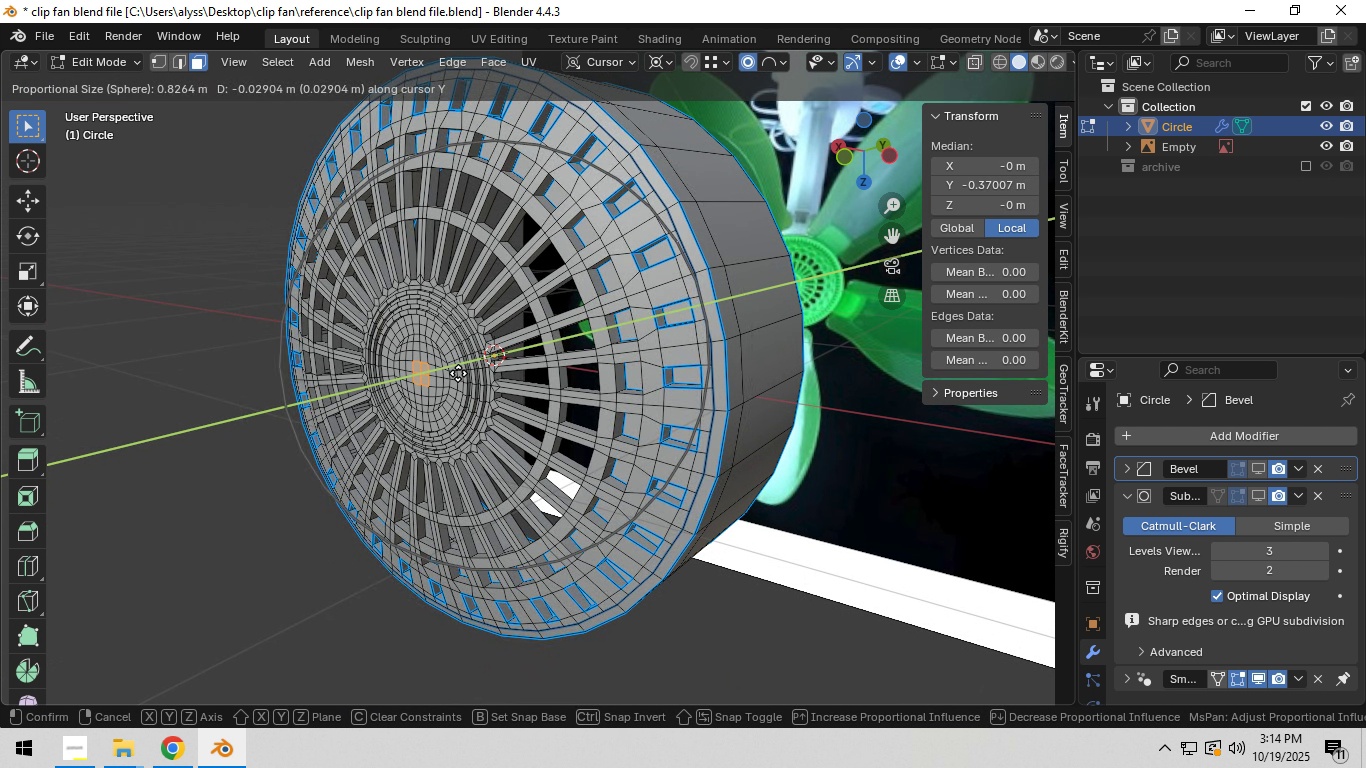 
scroll: coordinate [458, 373], scroll_direction: up, amount: 7.0
 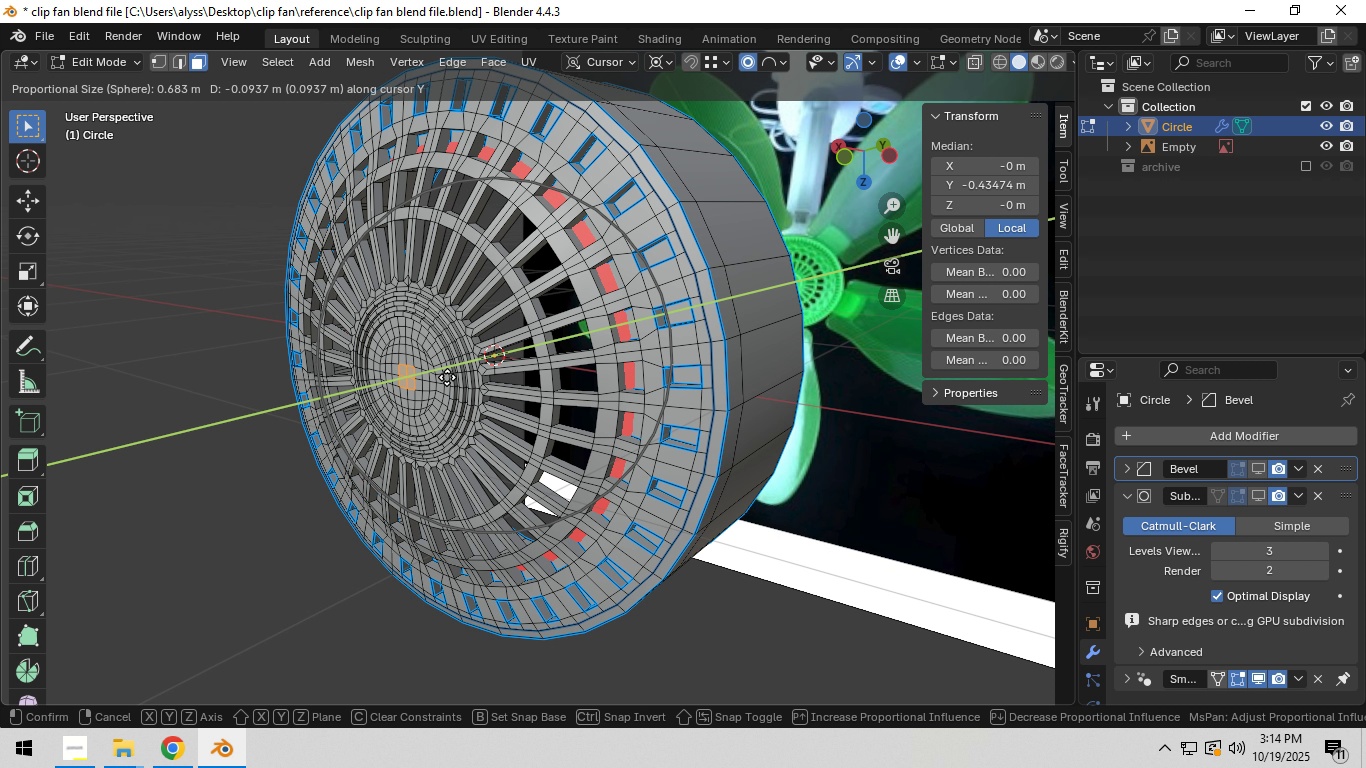 
scroll: coordinate [447, 377], scroll_direction: down, amount: 1.0
 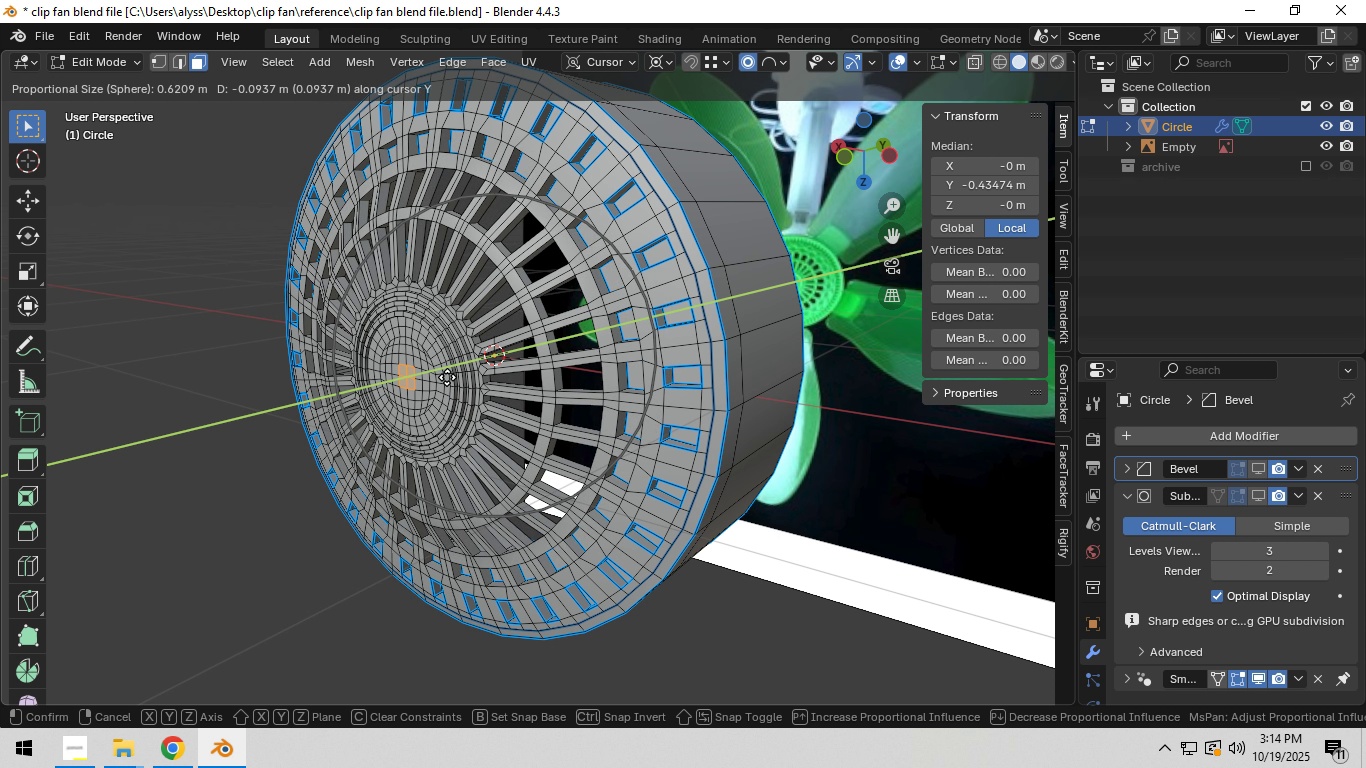 
scroll: coordinate [447, 377], scroll_direction: up, amount: 2.0
 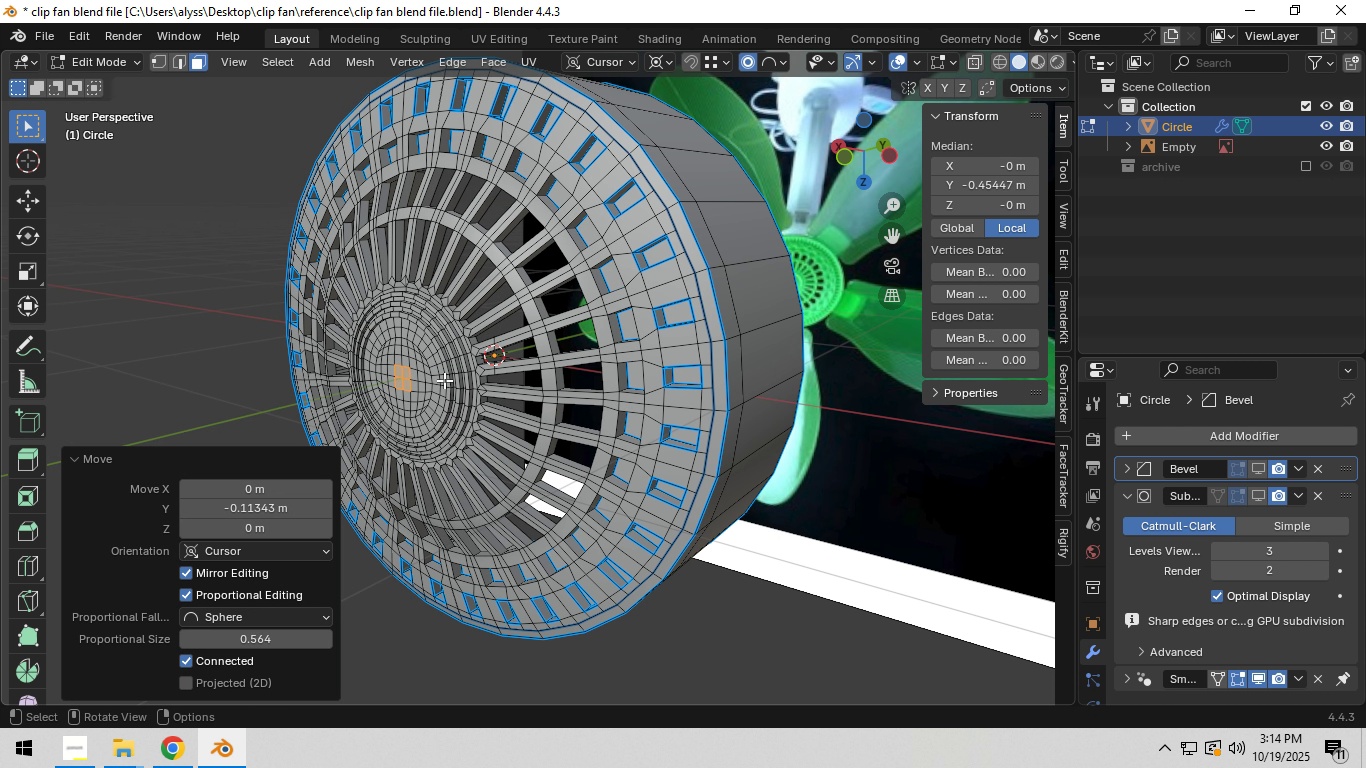 
left_click([444, 380])
 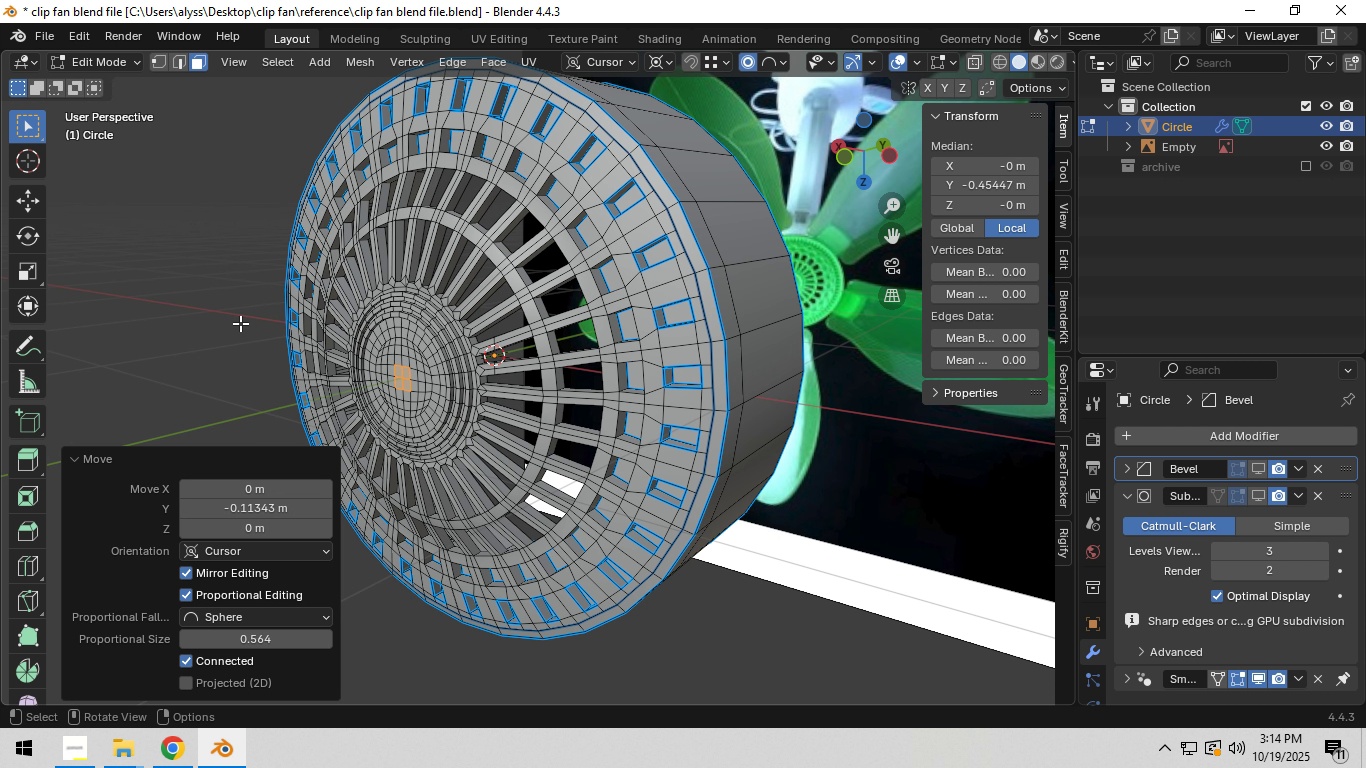 
left_click([240, 323])
 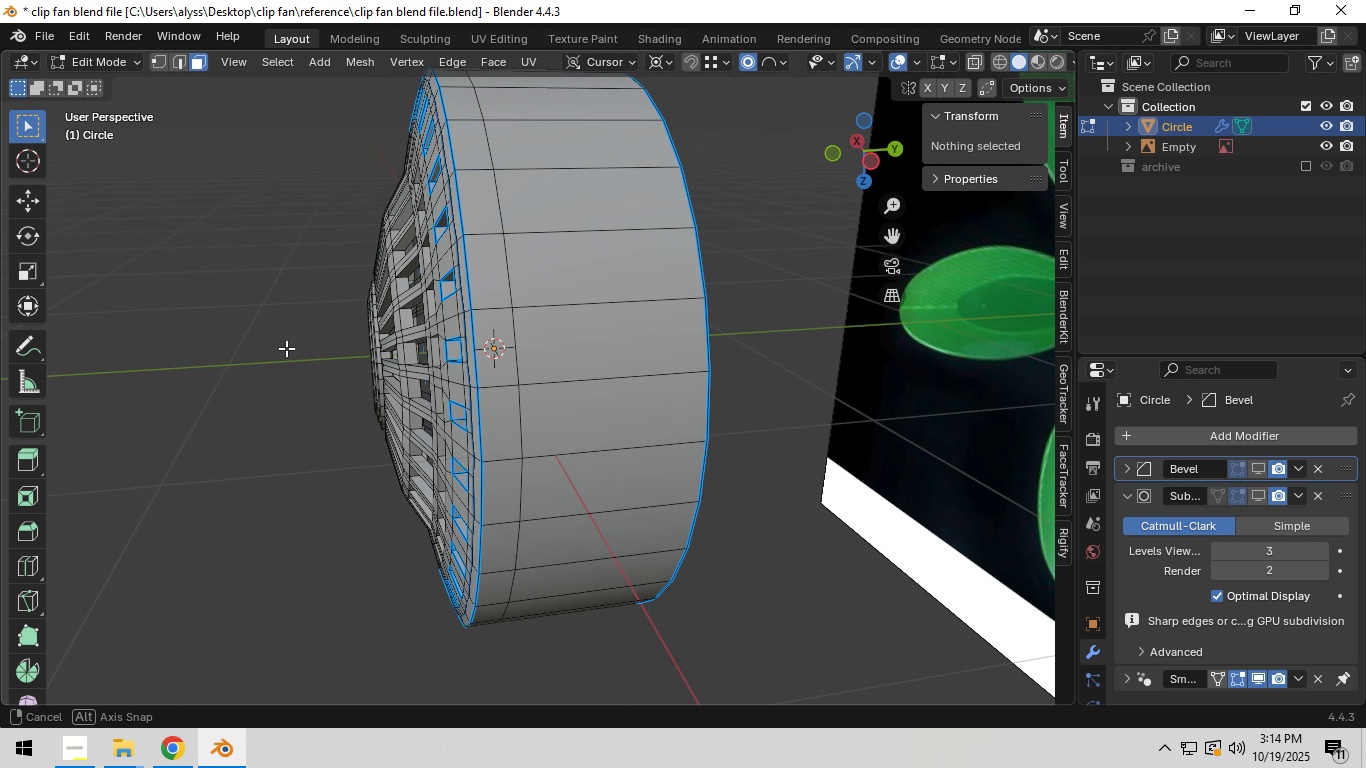 
key(Tab)
 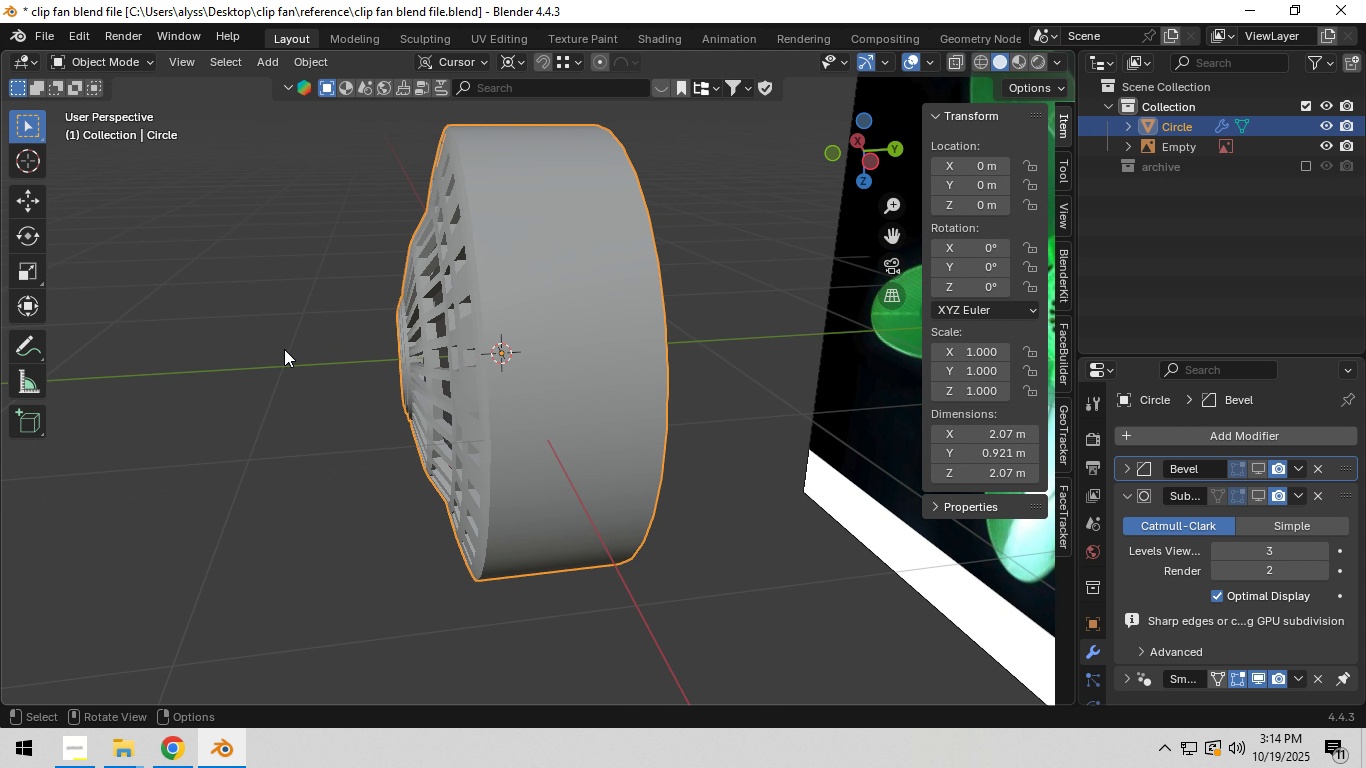 
scroll: coordinate [284, 349], scroll_direction: down, amount: 3.0
 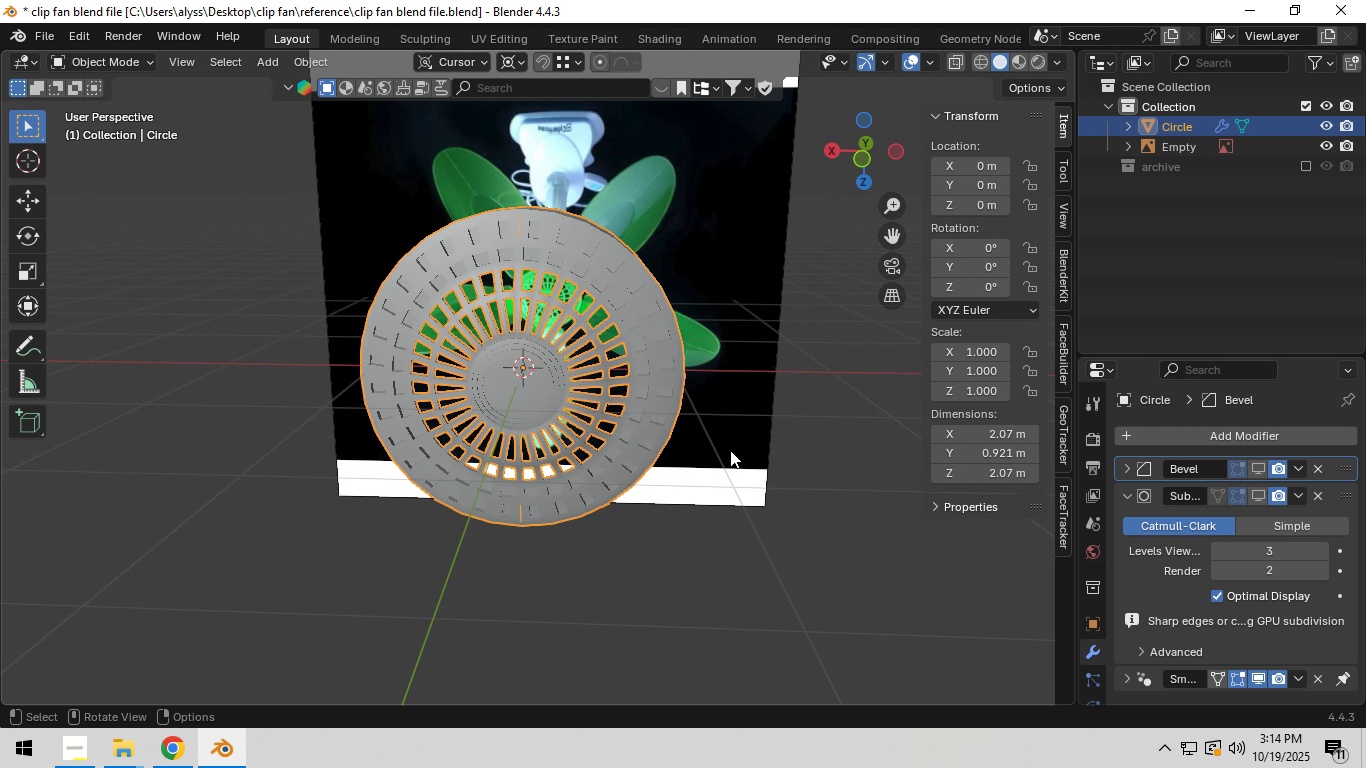 
key(Control+S)
 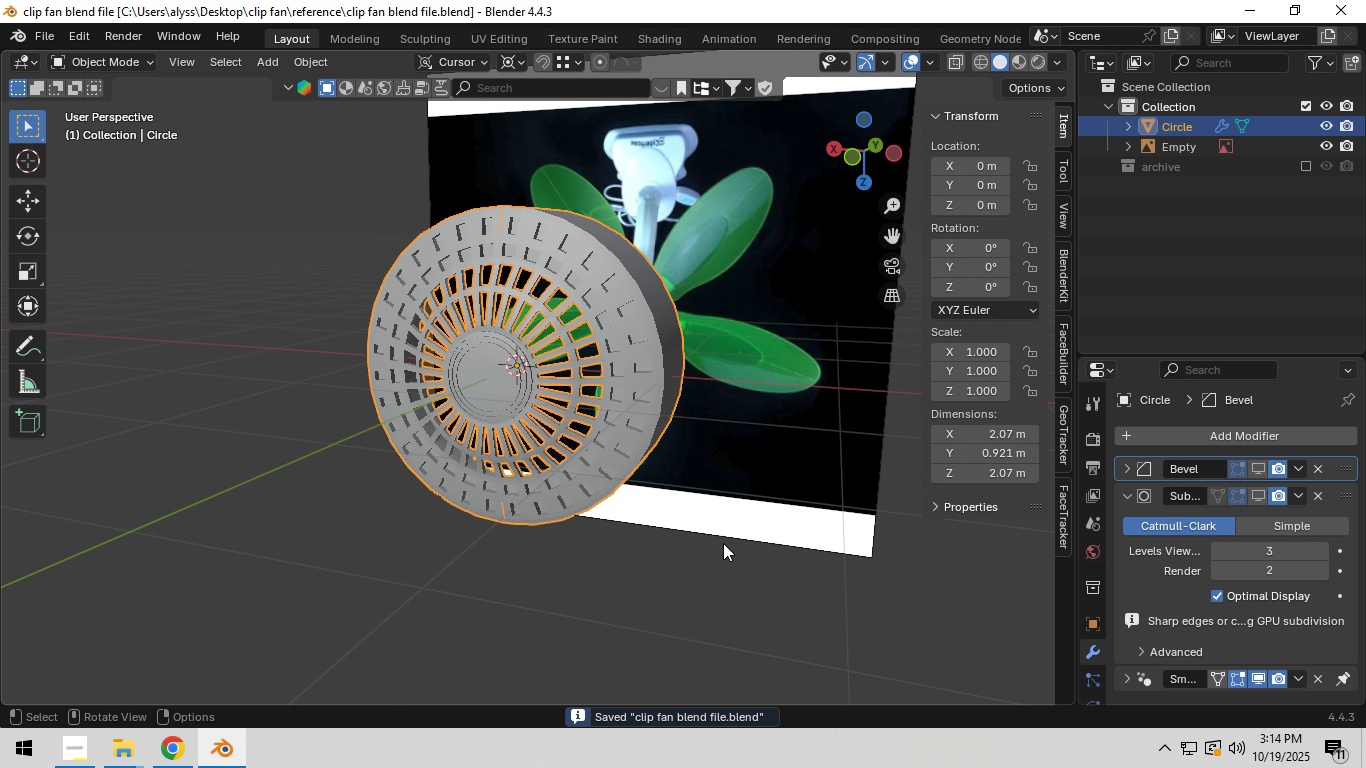 
left_click([721, 558])
 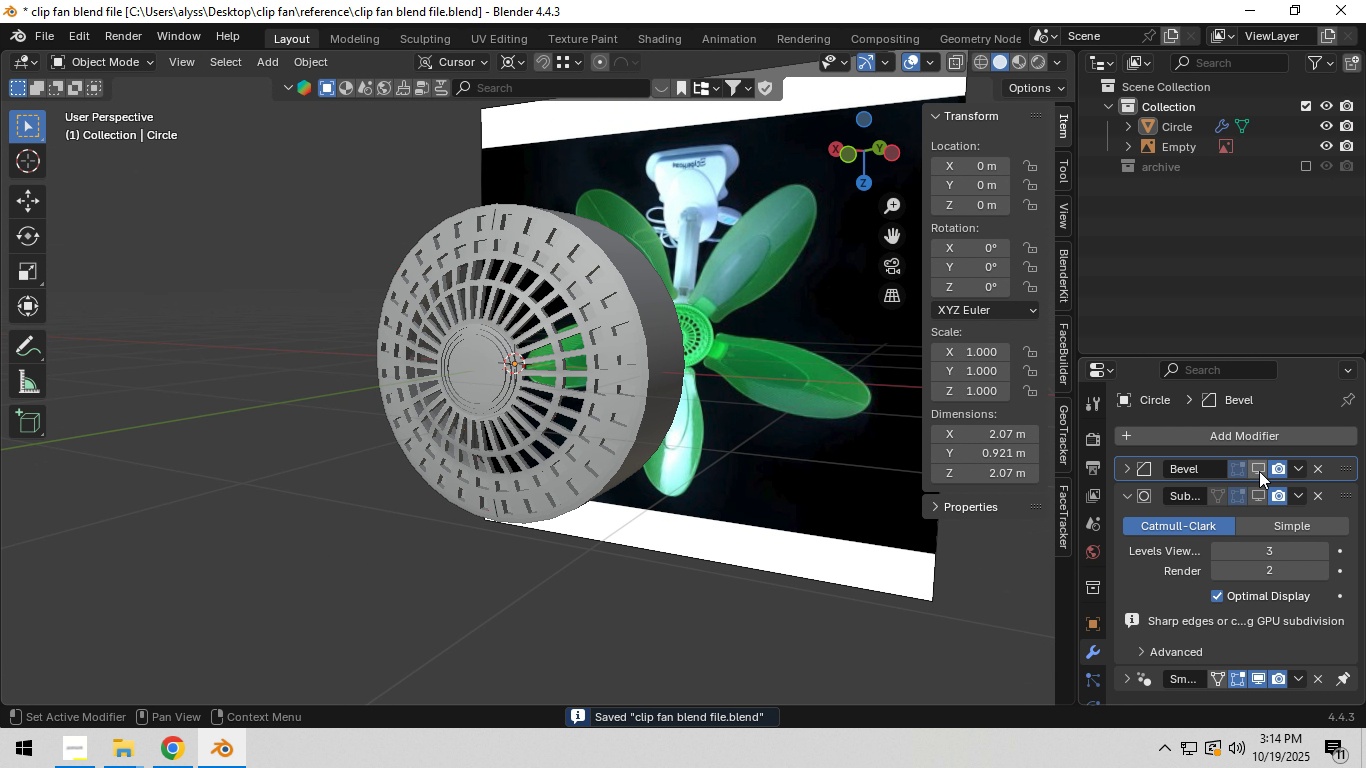 
left_click([1258, 466])
 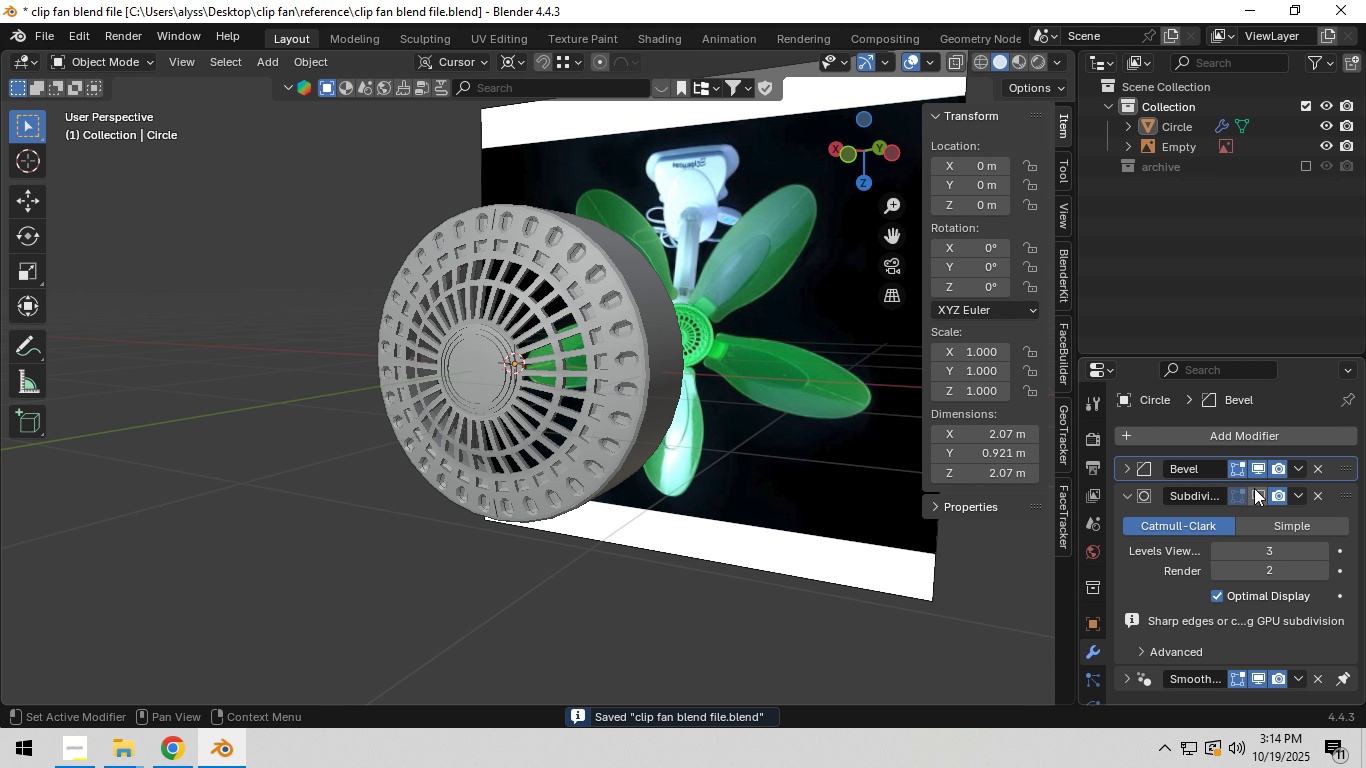 
left_click([1255, 486])
 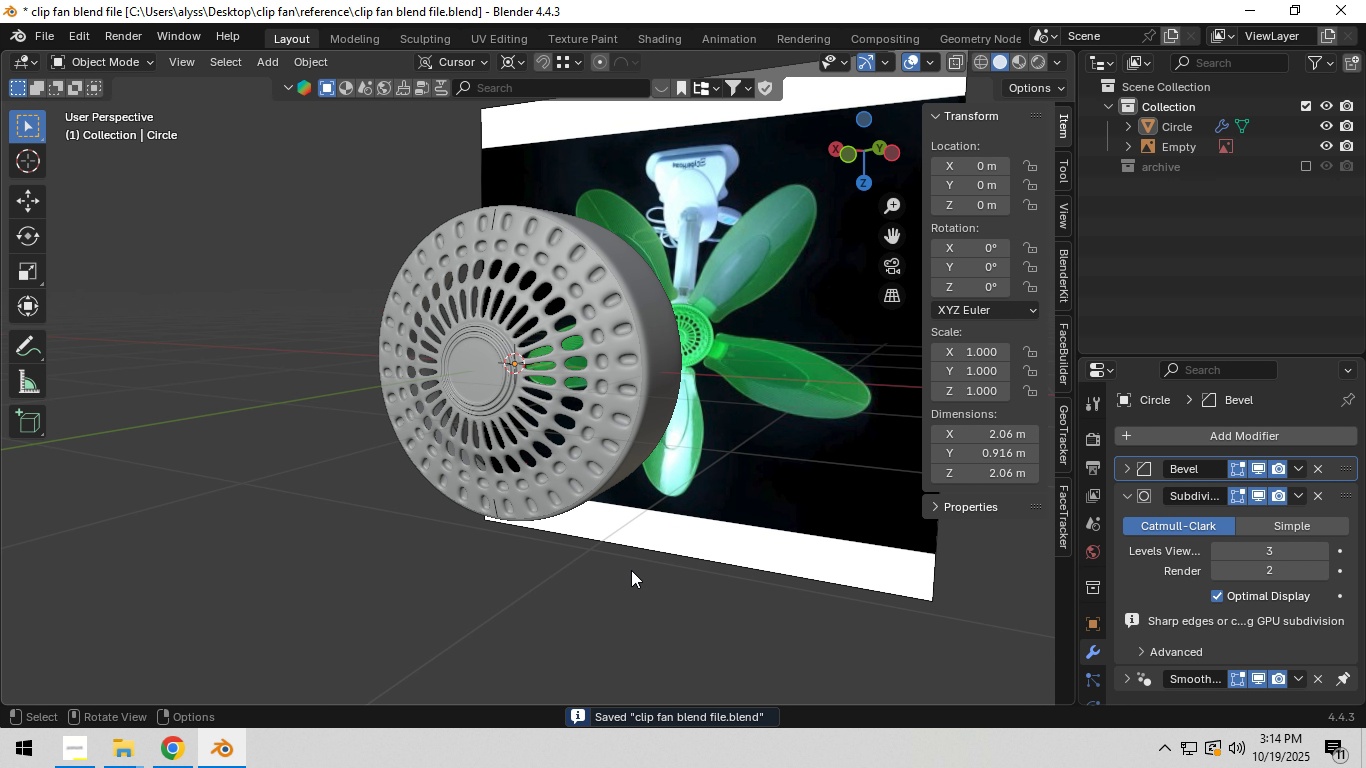 
left_click([627, 572])
 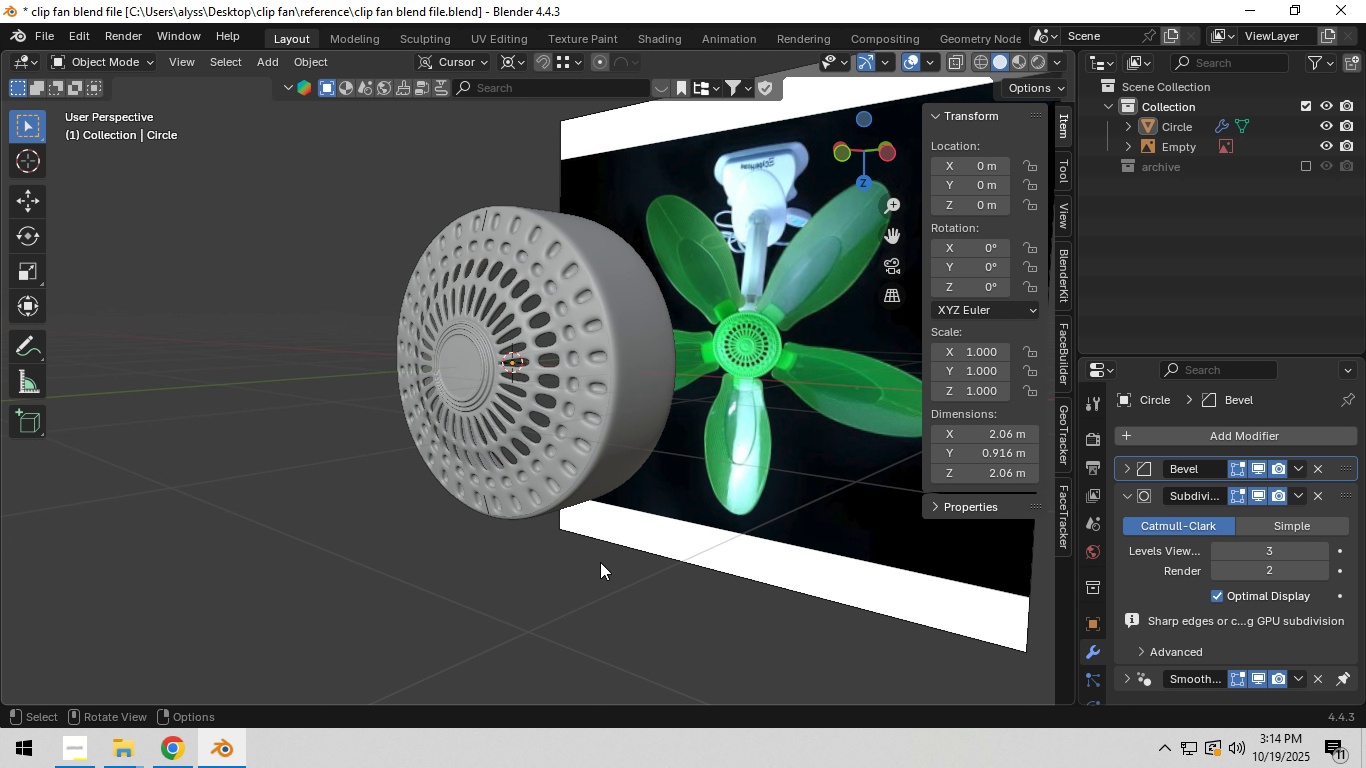 
scroll: coordinate [600, 562], scroll_direction: up, amount: 5.0
 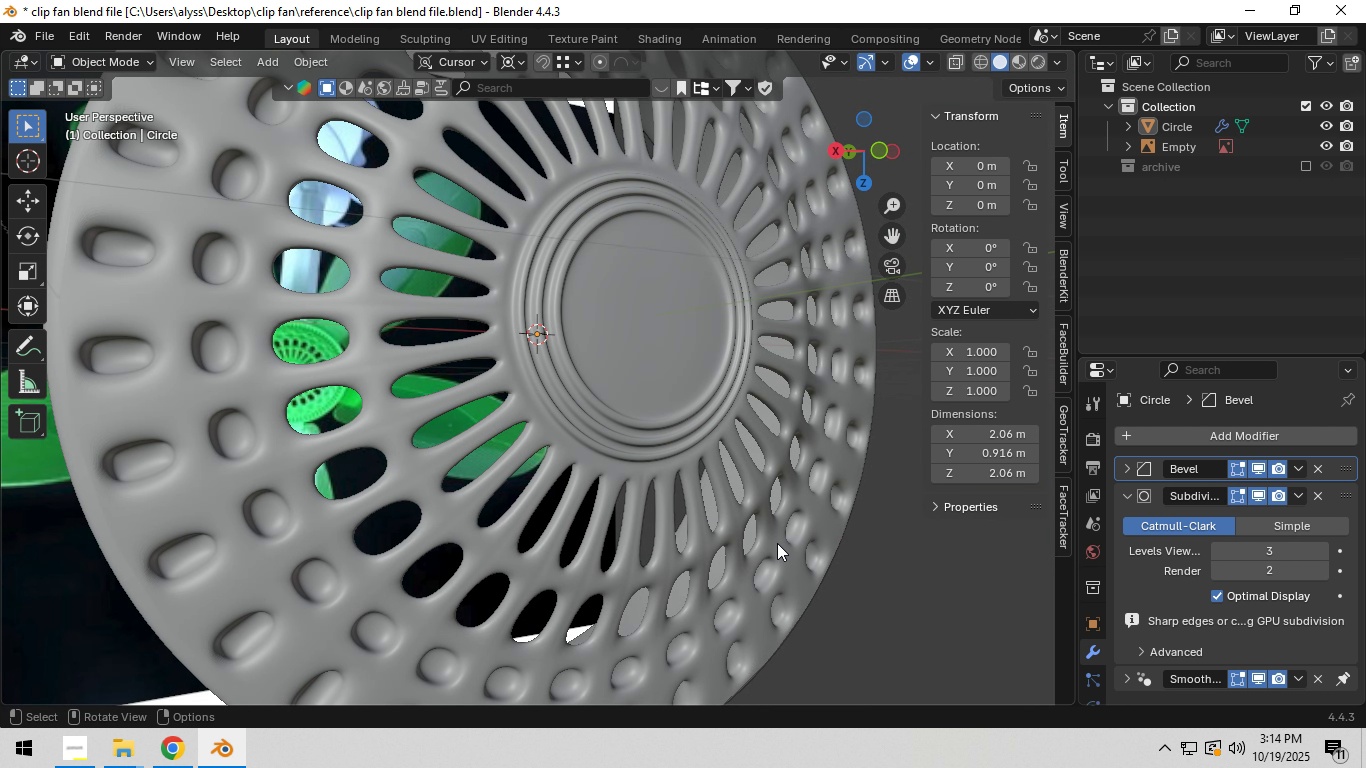 
wait(6.3)
 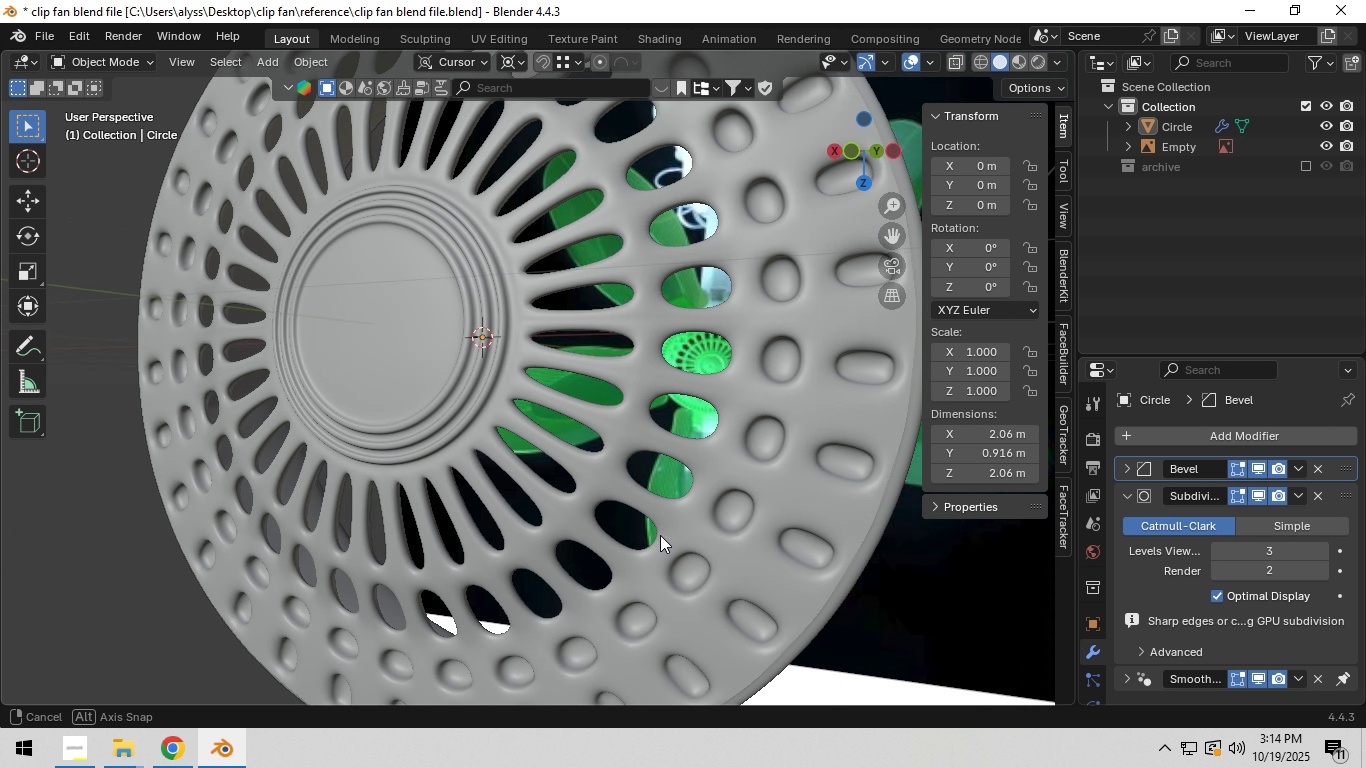 
scroll: coordinate [262, 493], scroll_direction: down, amount: 4.0
 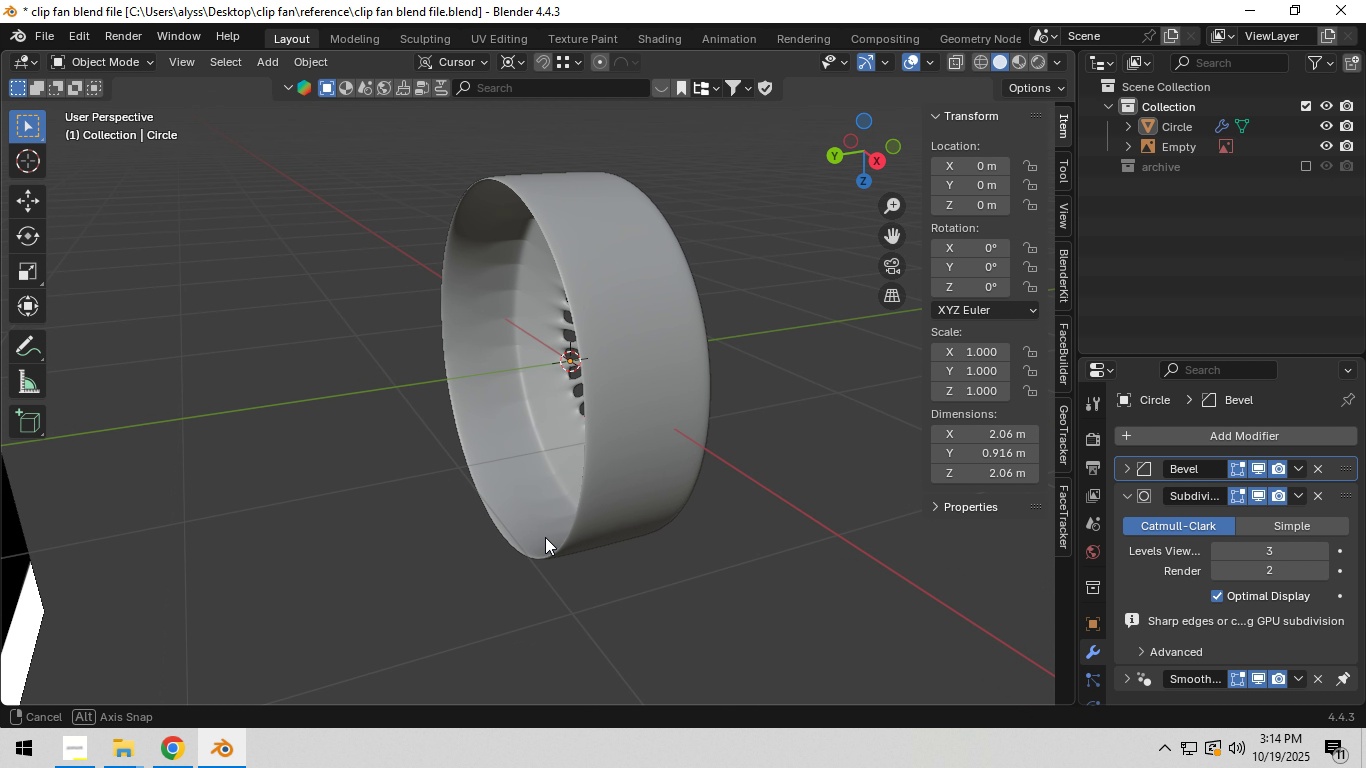 